 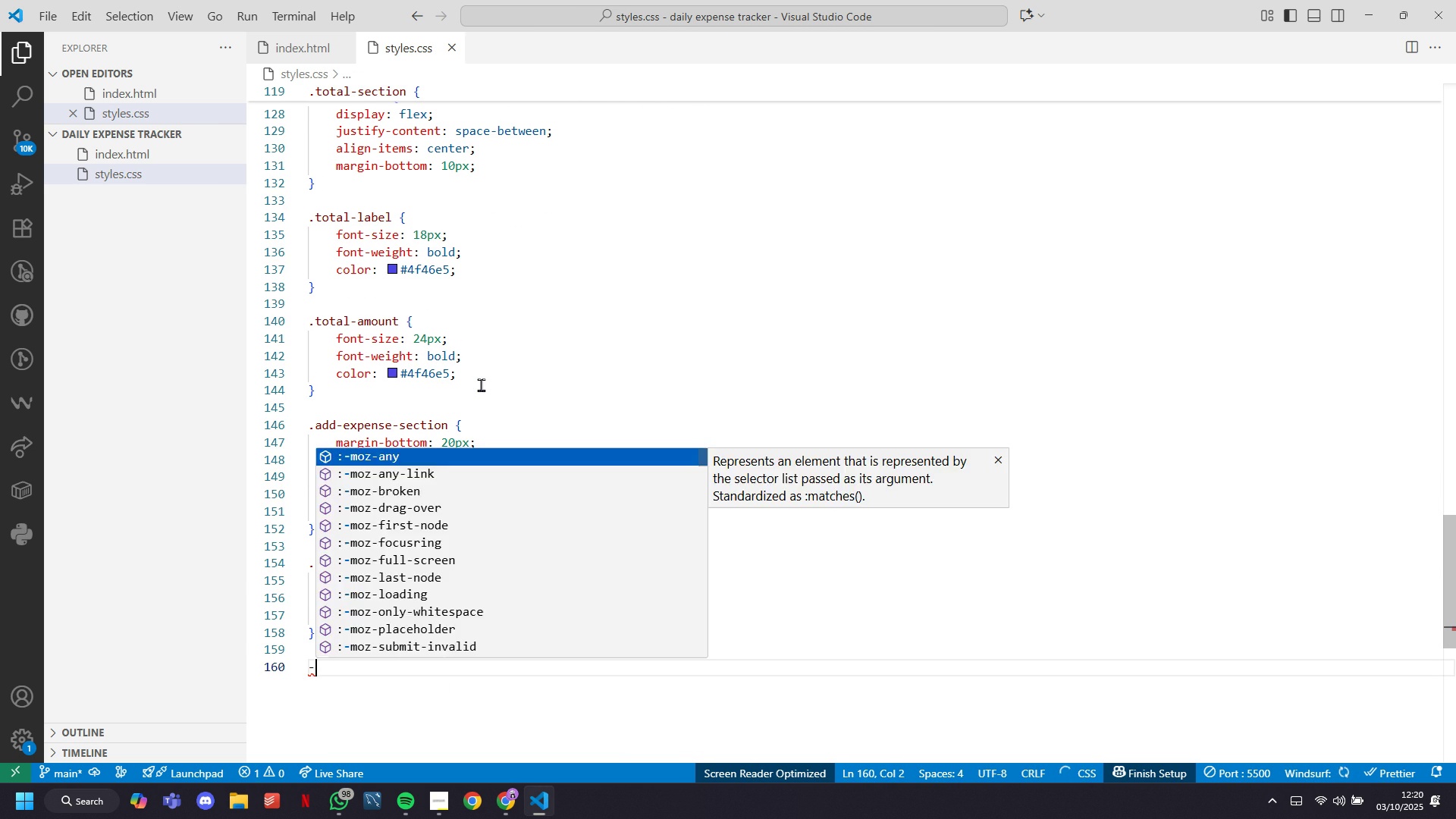 
key(Backspace)
 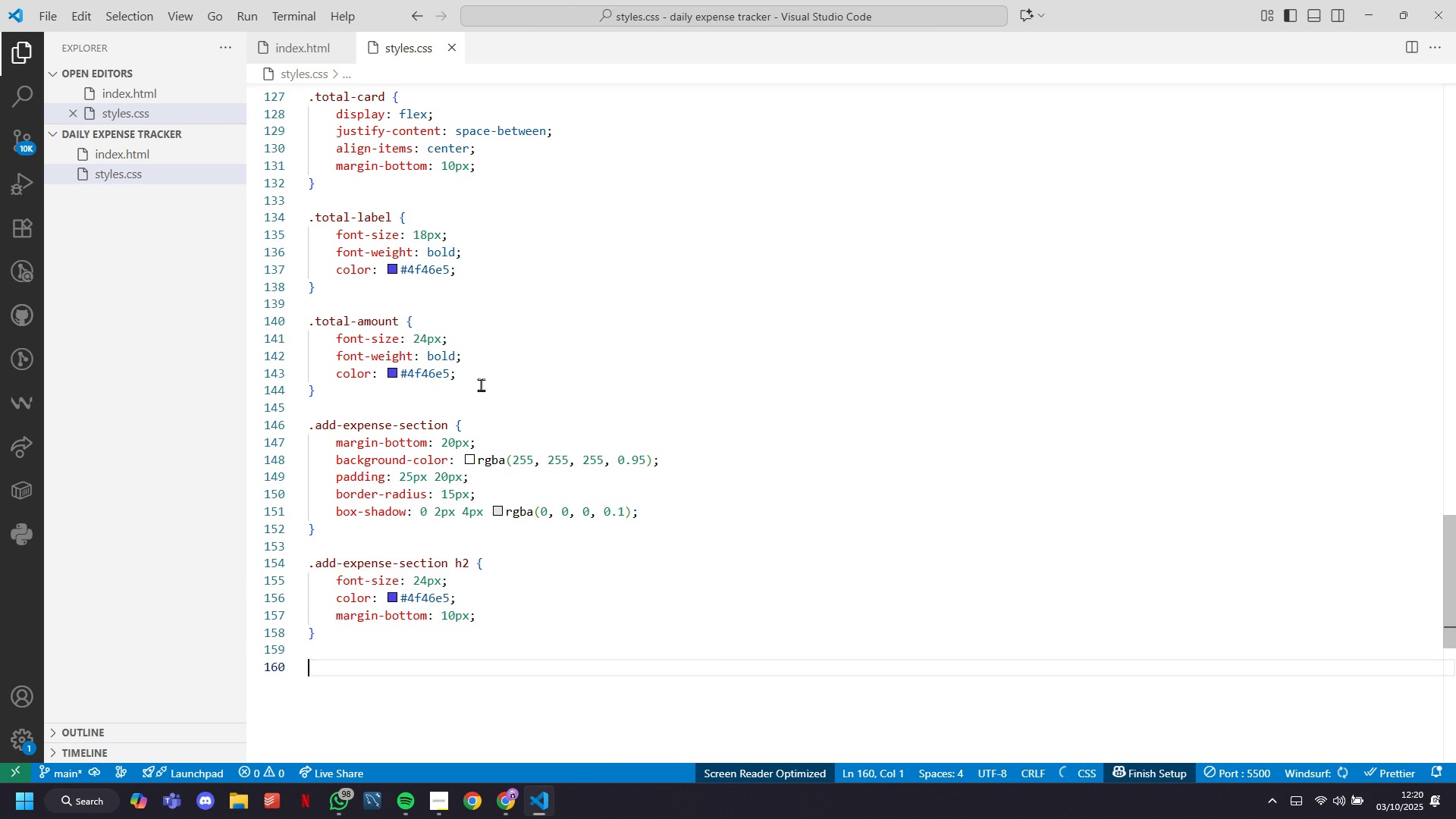 
key(Period)
 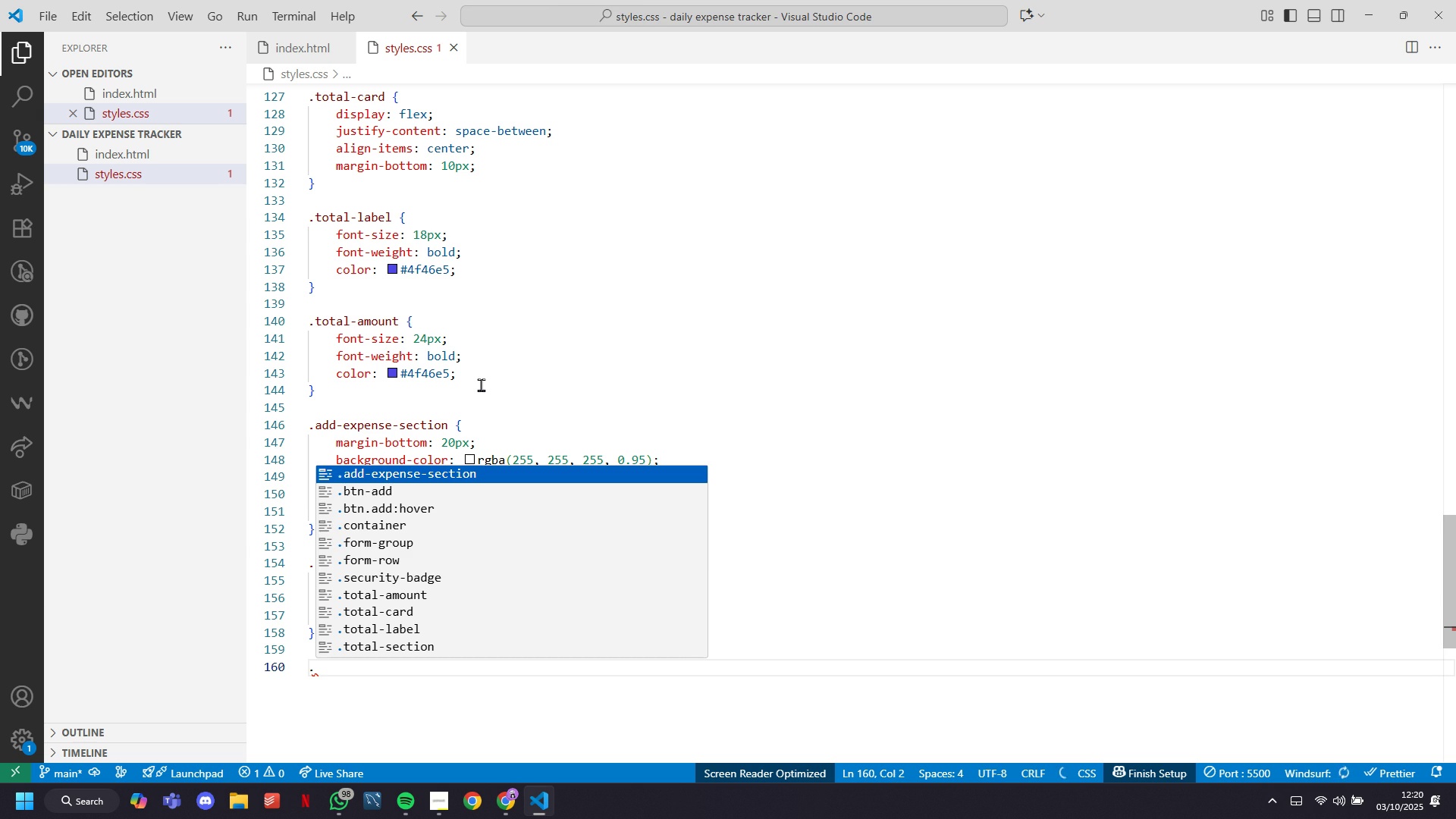 
key(E)
 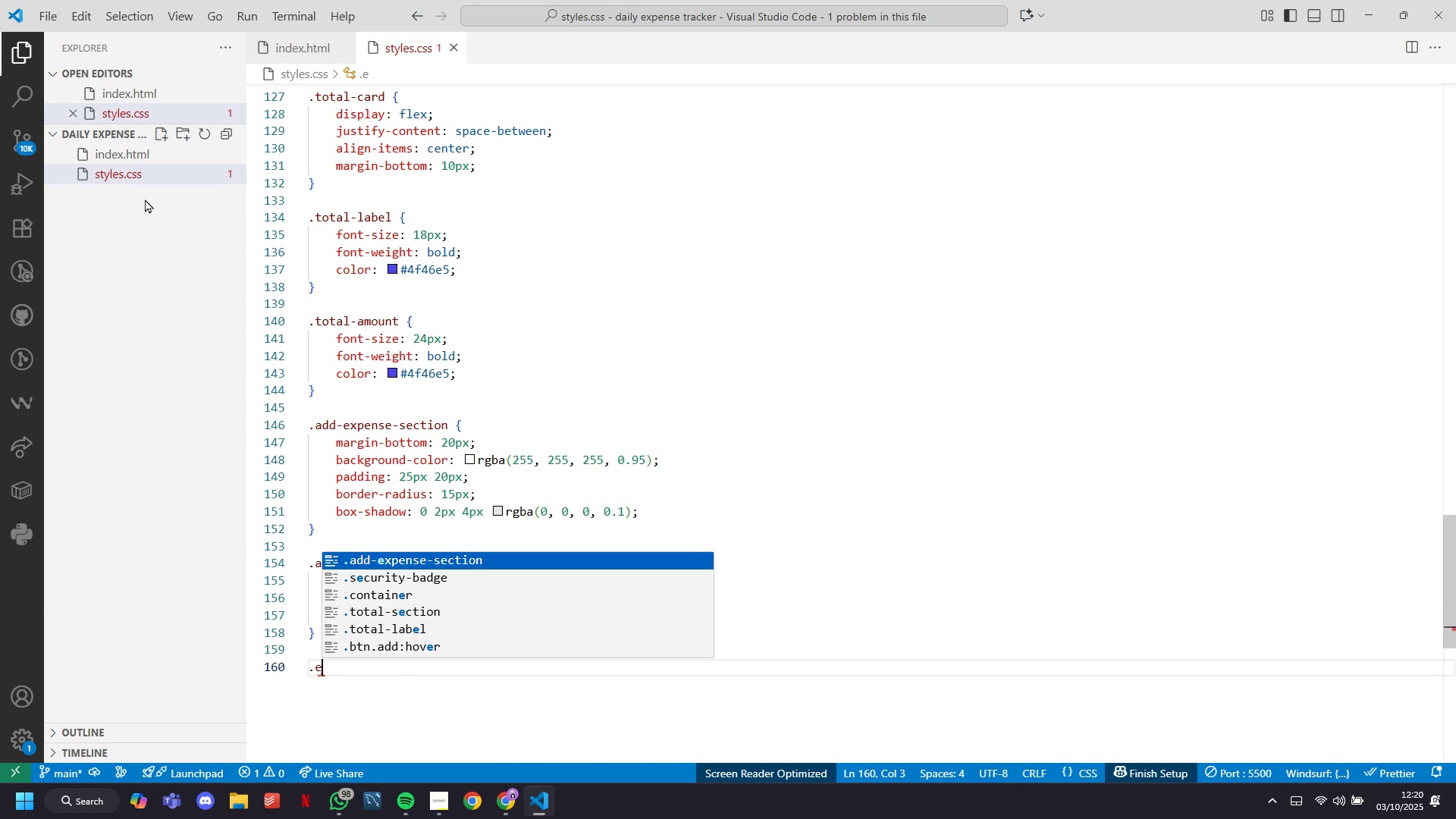 
left_click([141, 162])
 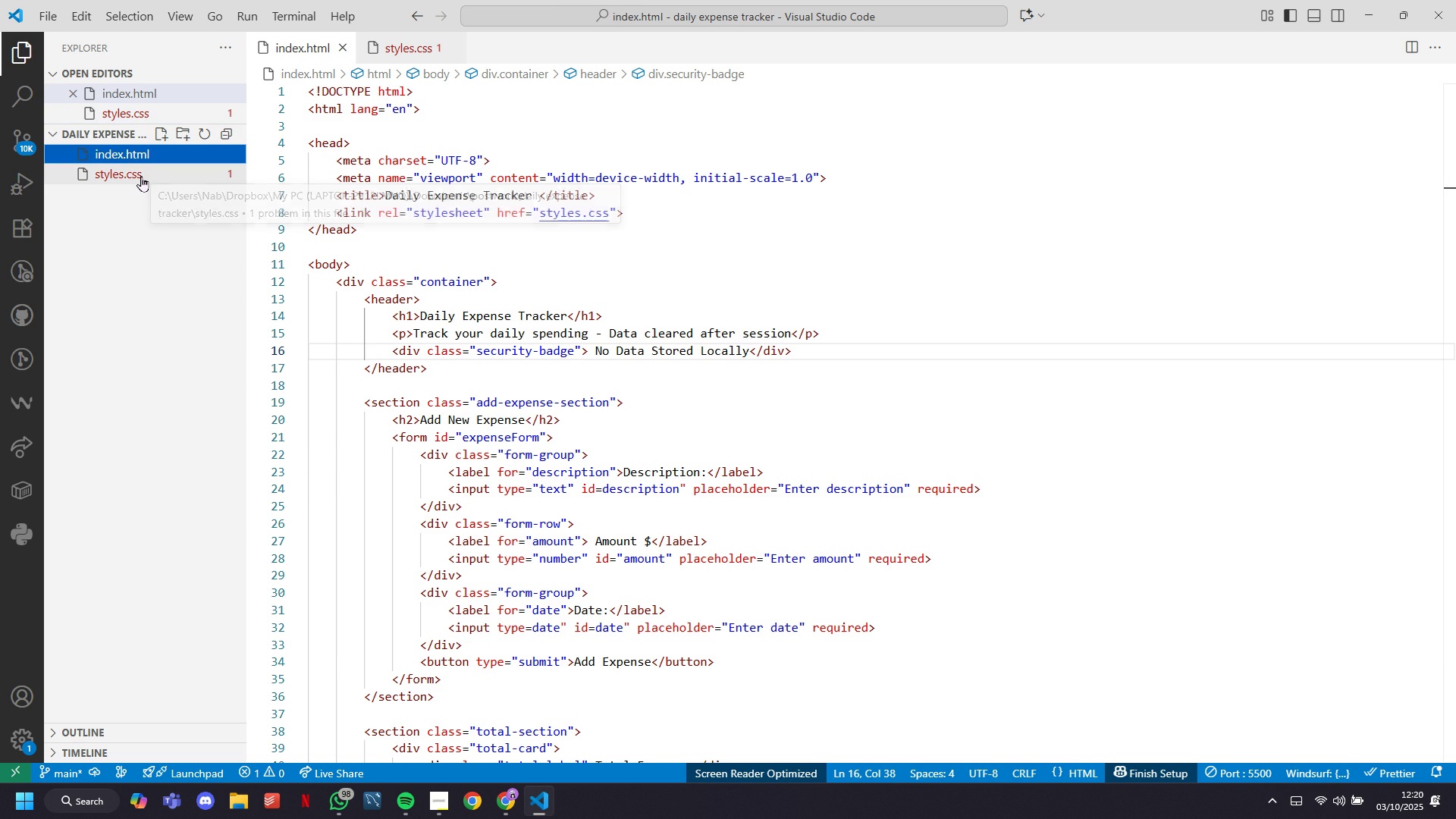 
left_click([141, 176])
 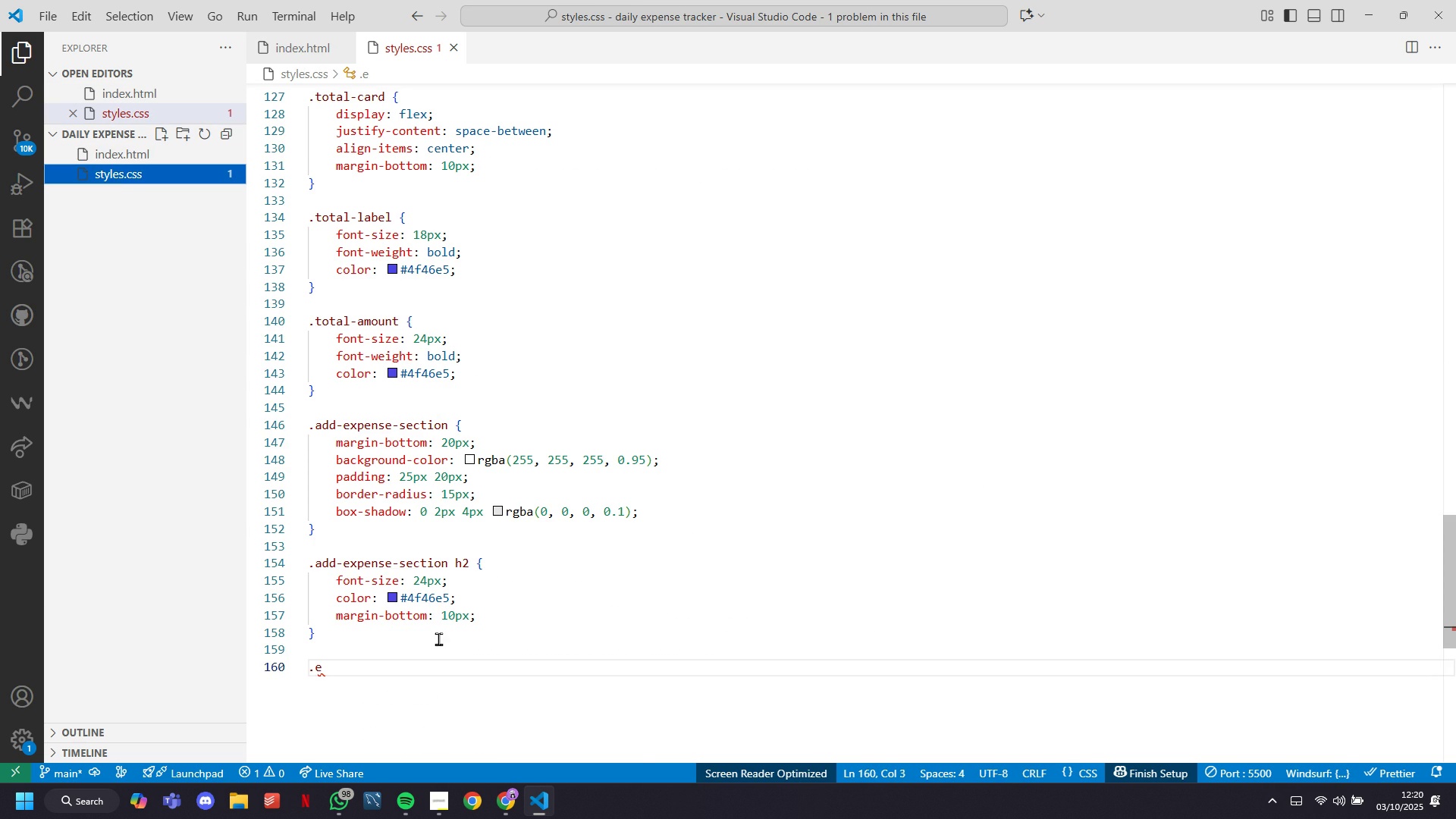 
left_click([438, 640])
 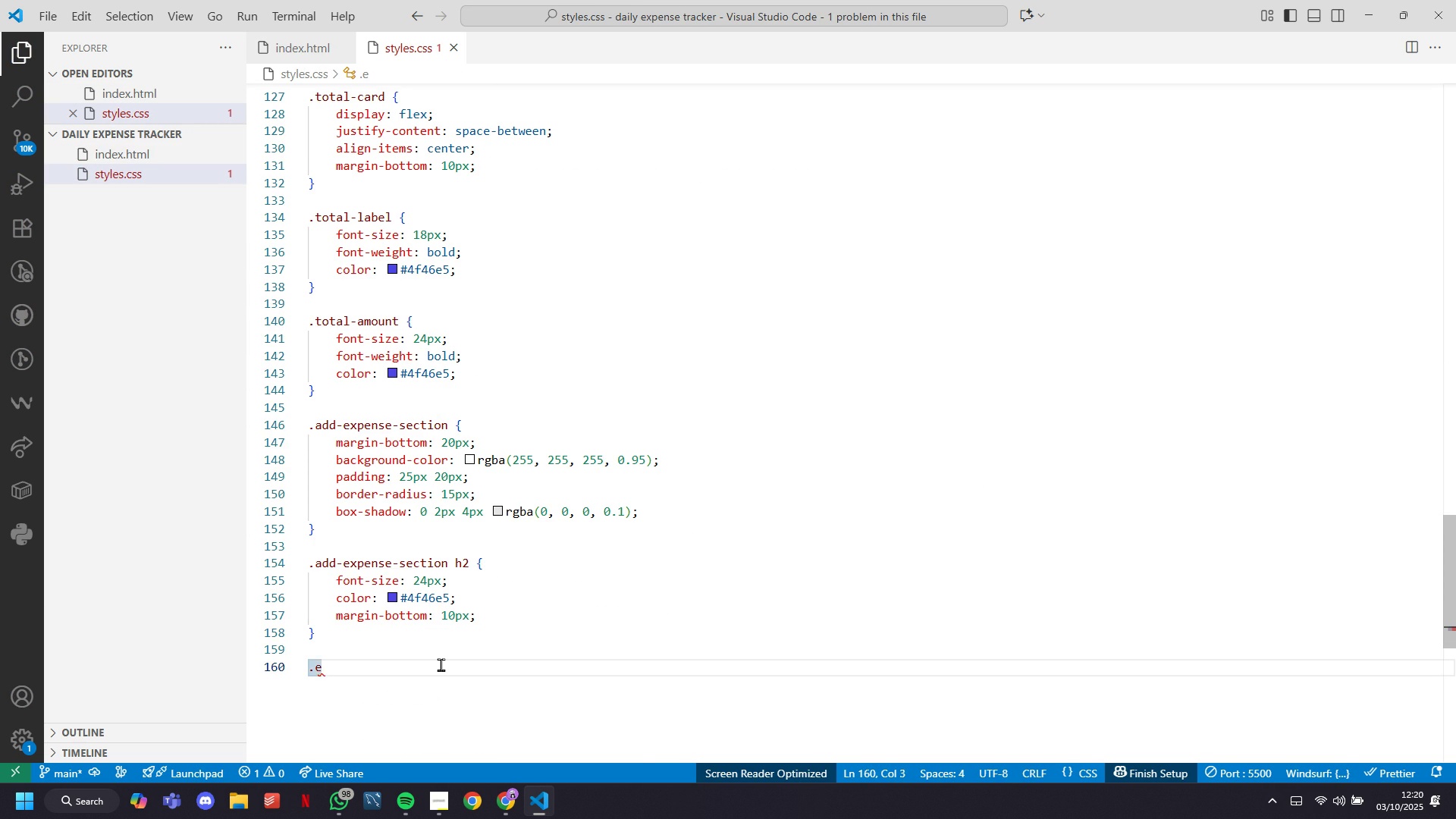 
key(Backspace)
type(add)
key(Tab)